 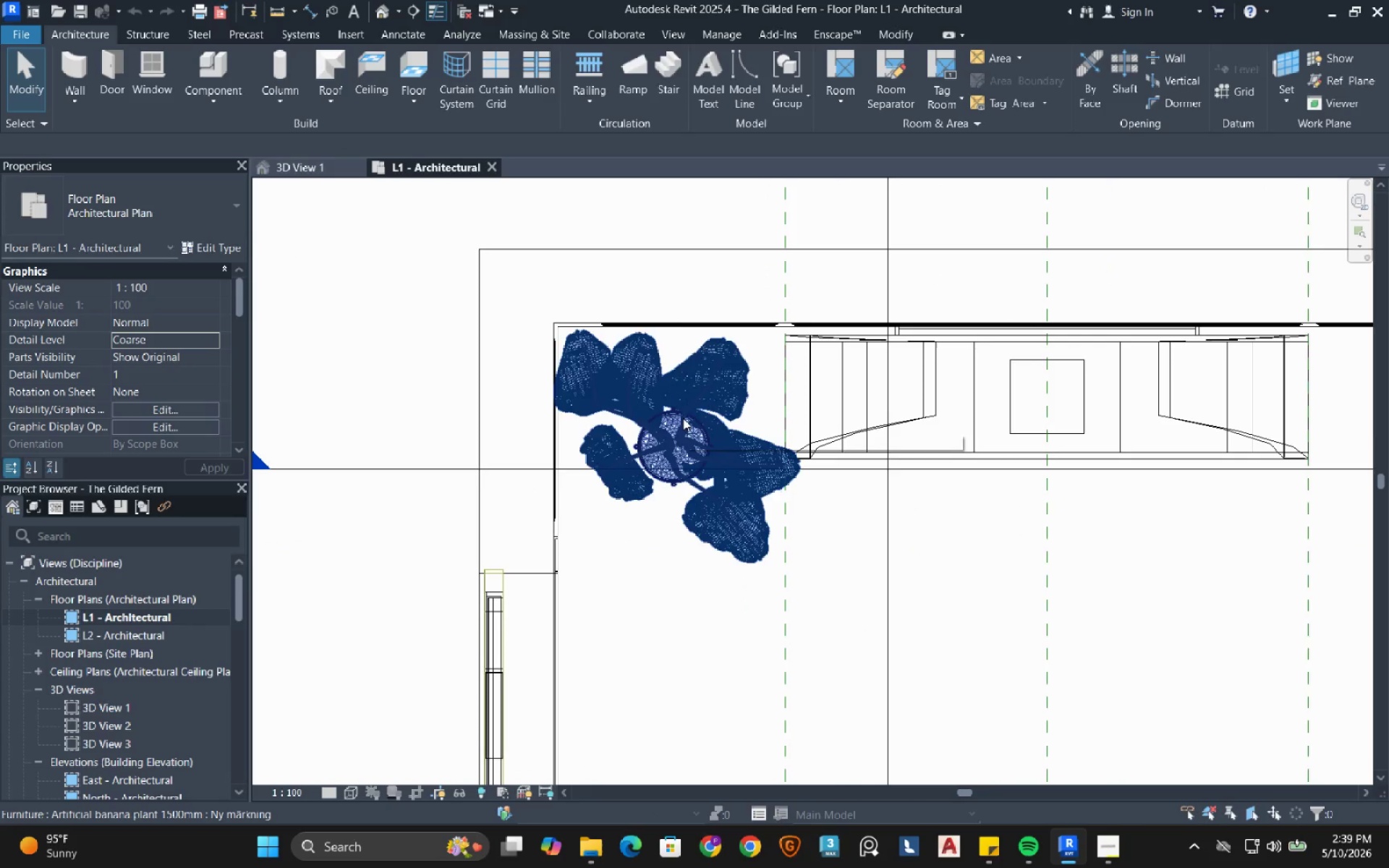 
left_click([683, 409])
 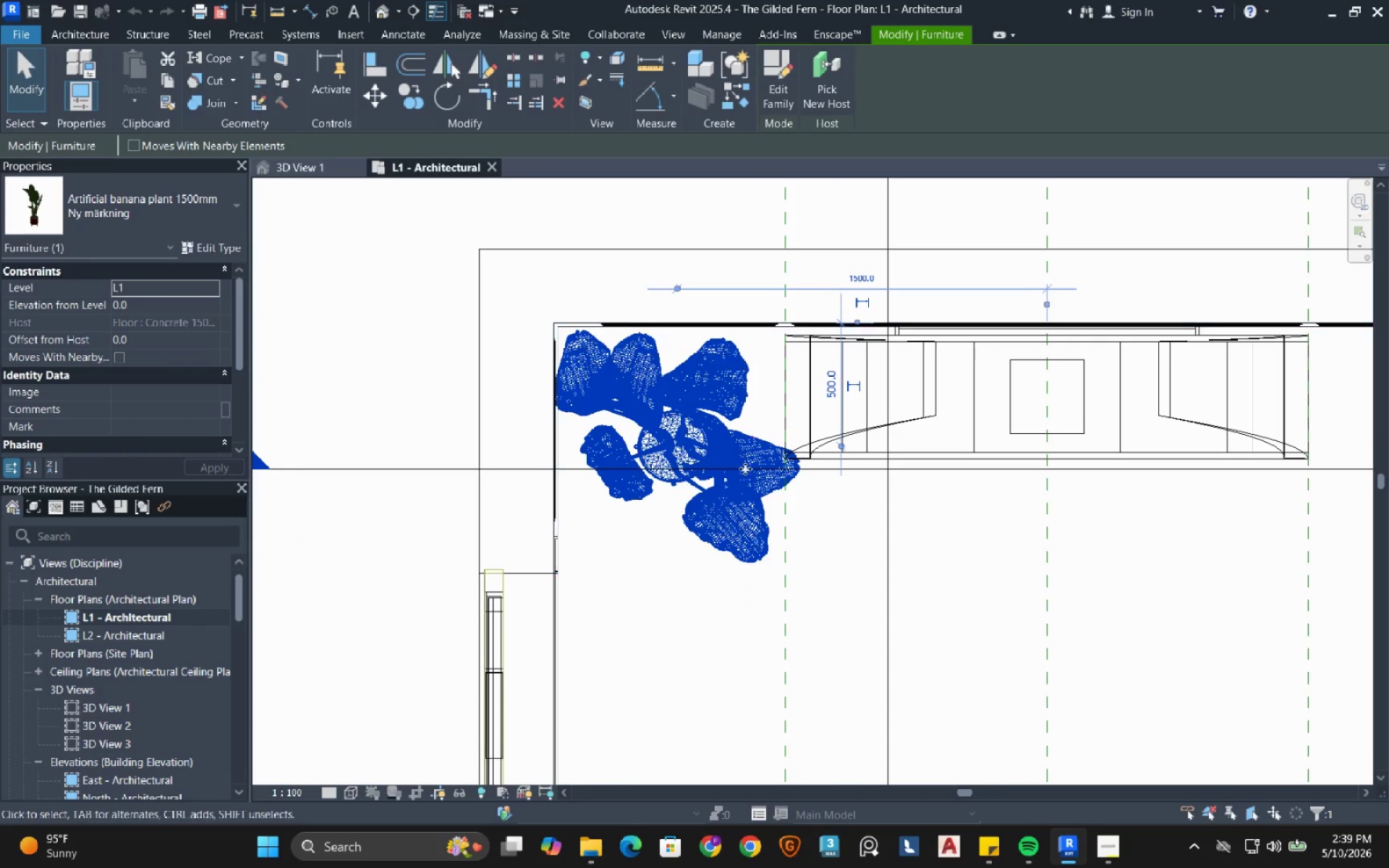 
key(ArrowDown)
 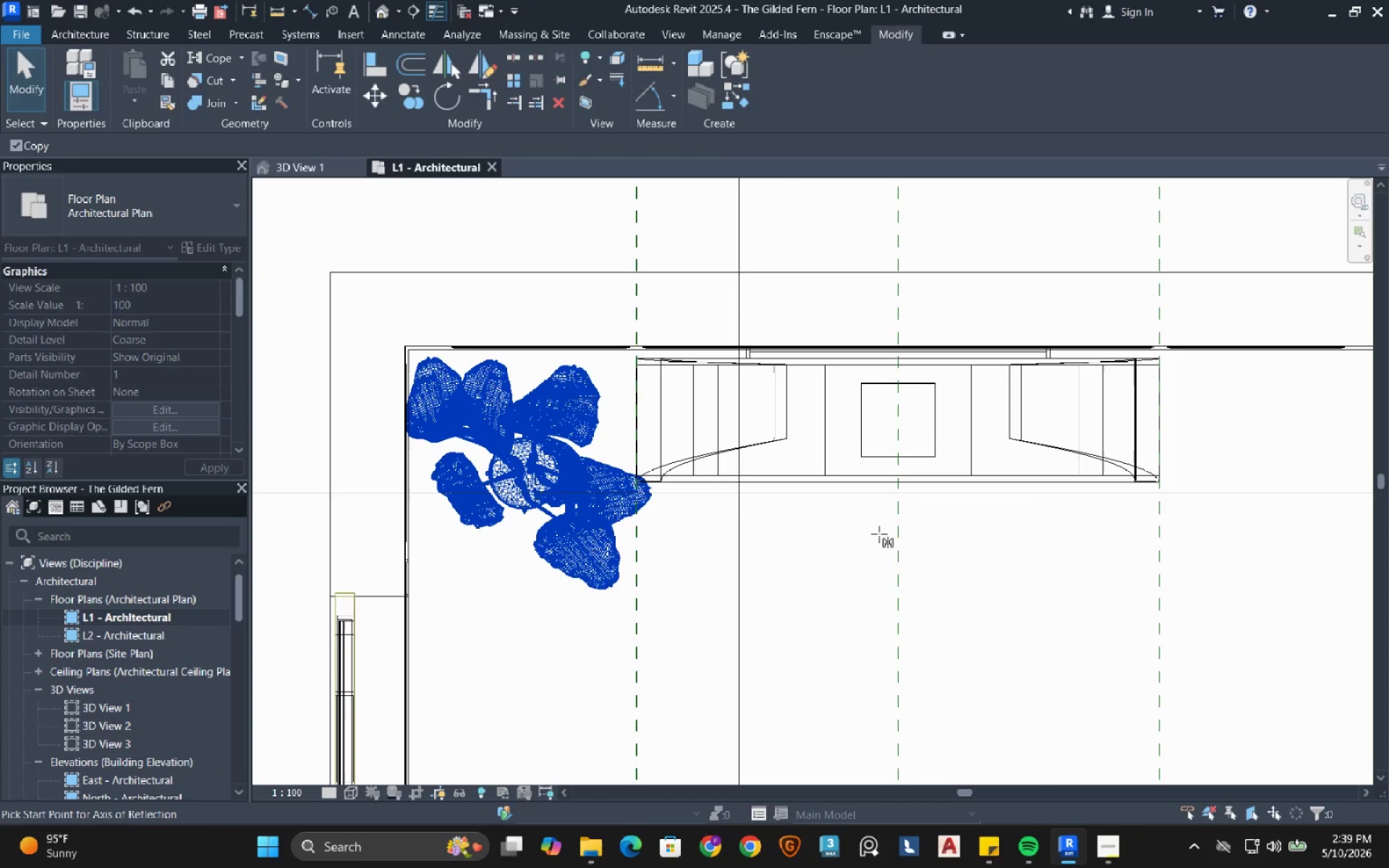 
double_click([903, 545])
 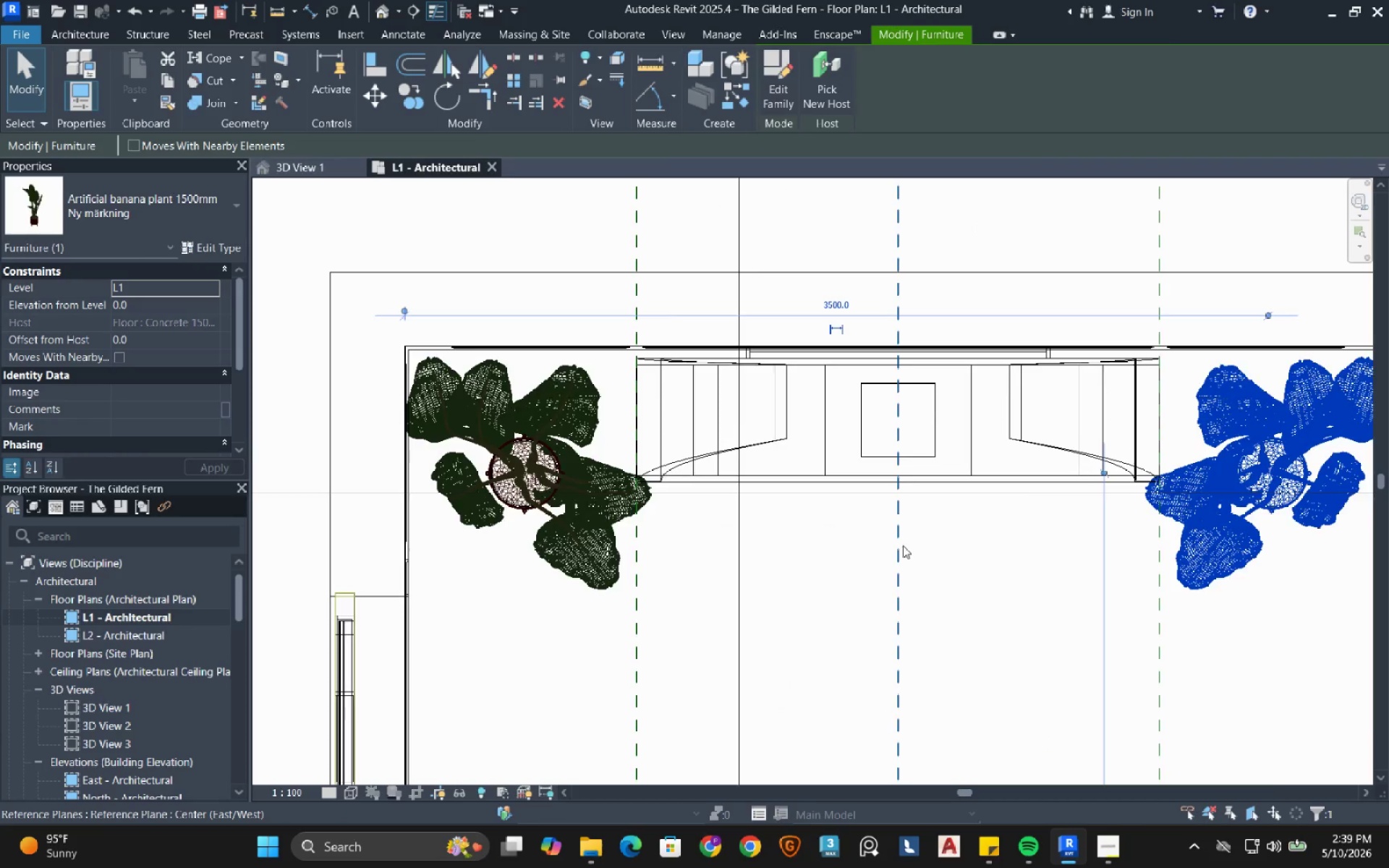 
scroll: coordinate [903, 545], scroll_direction: down, amount: 5.0
 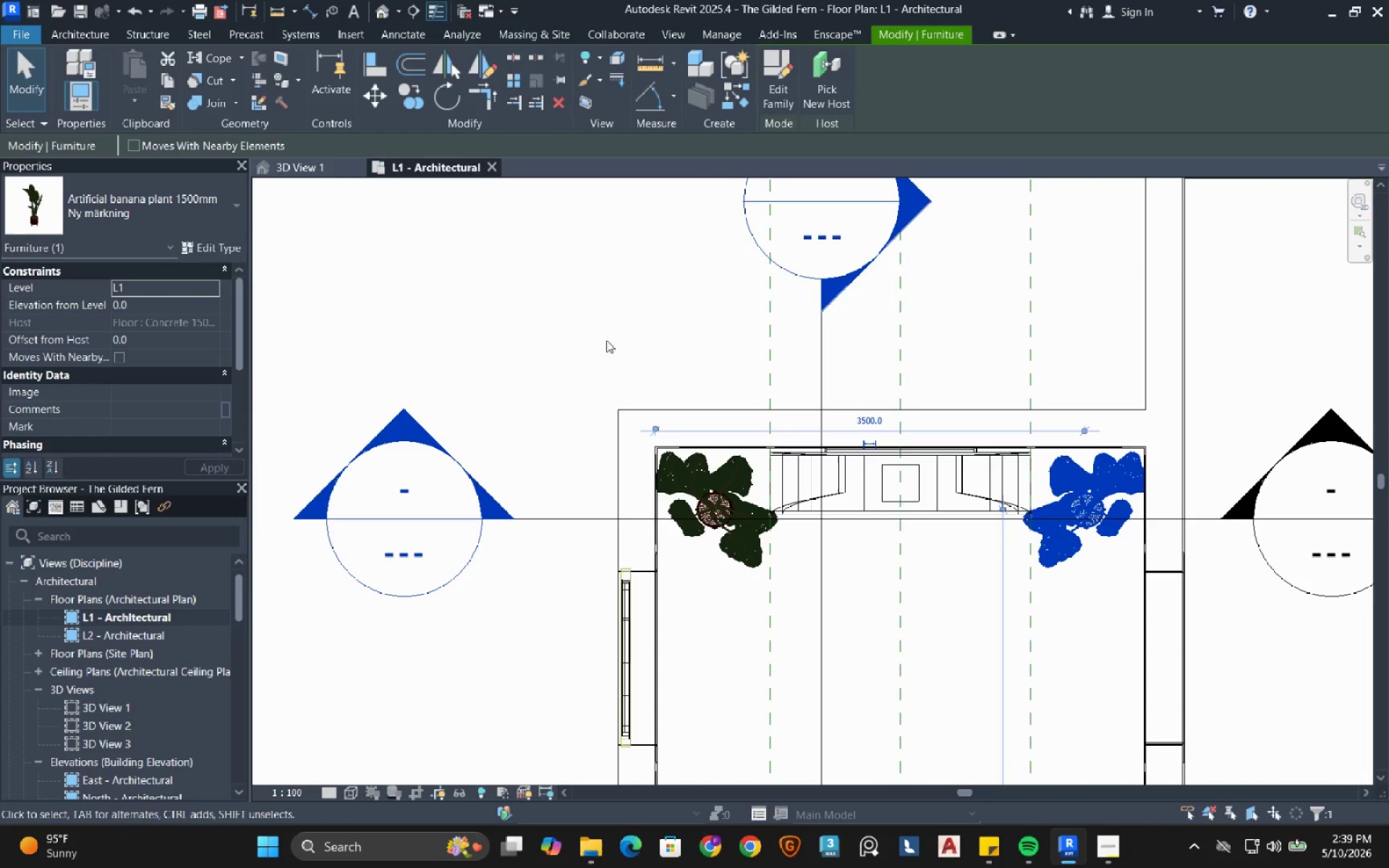 
left_click([598, 319])
 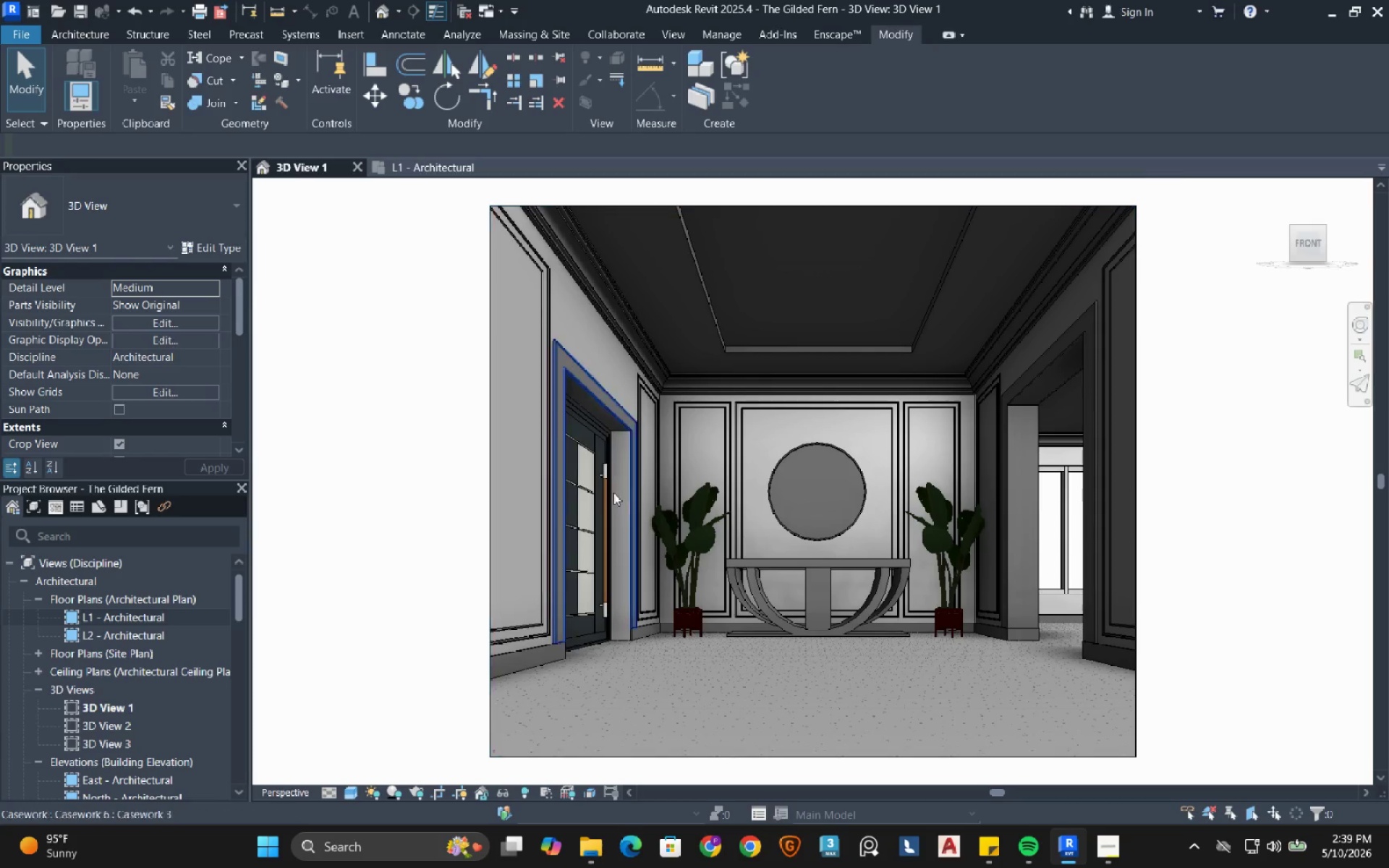 
wait(6.12)
 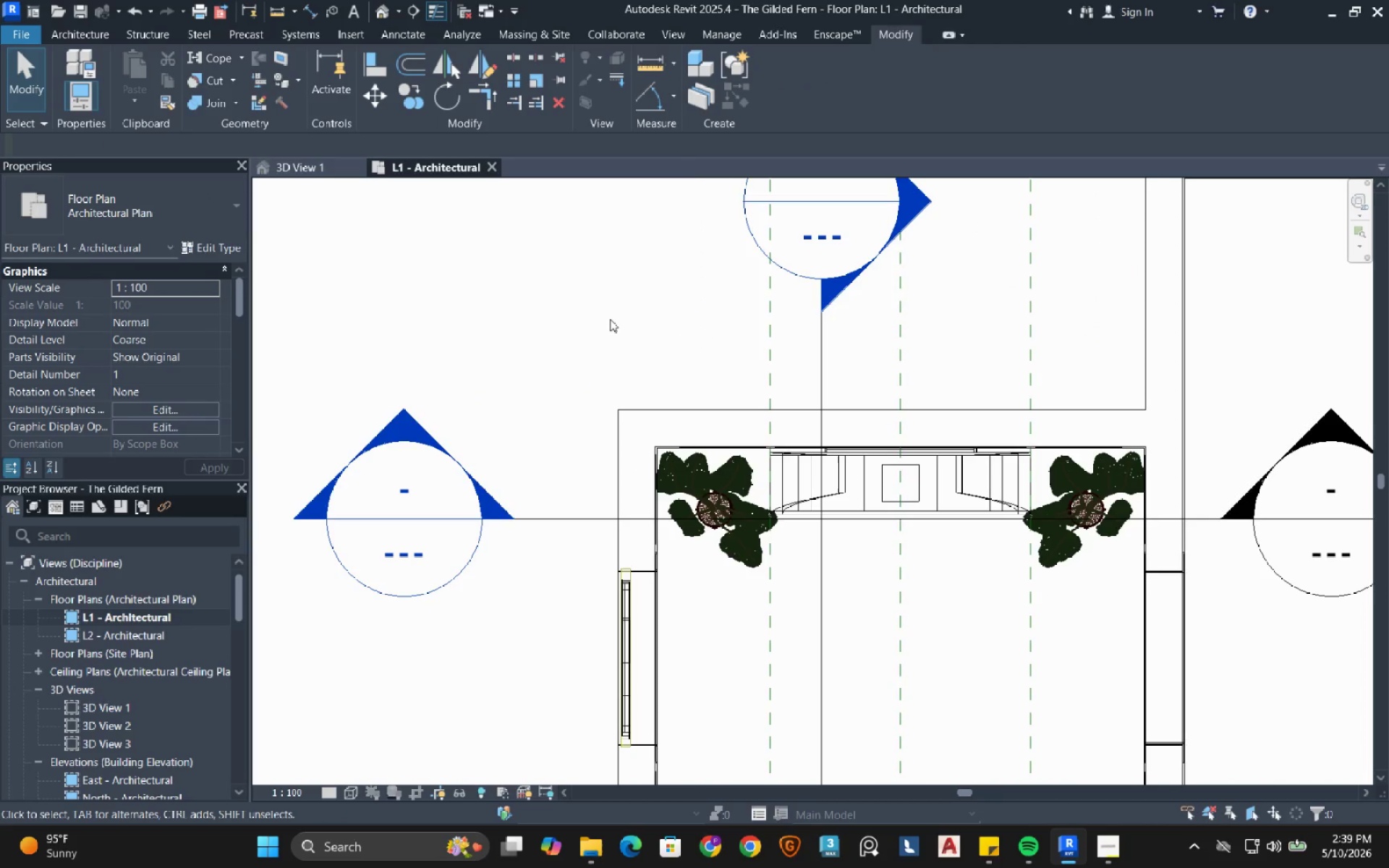 
scroll: coordinate [830, 621], scroll_direction: up, amount: 6.0
 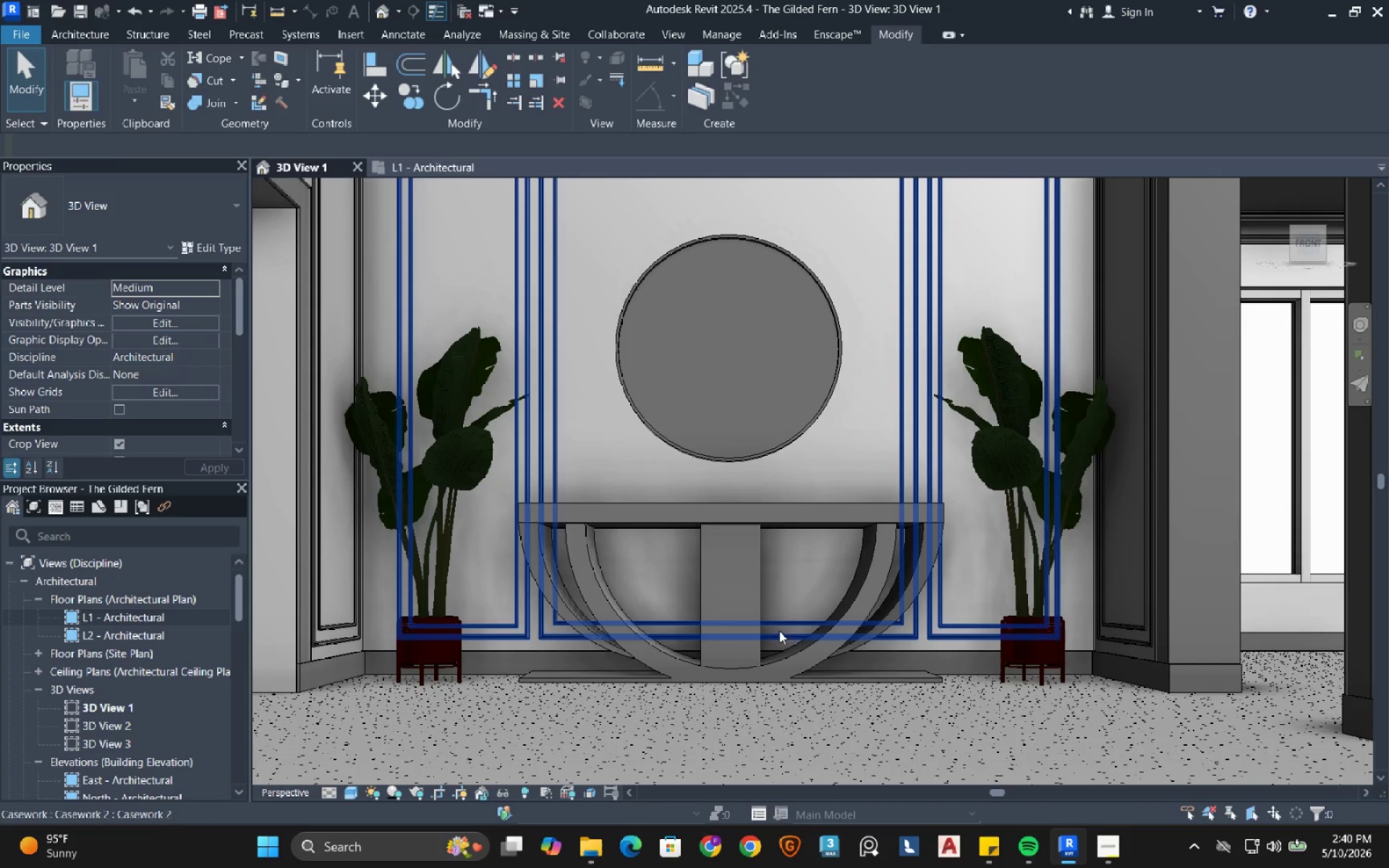 
scroll: coordinate [689, 670], scroll_direction: down, amount: 7.0
 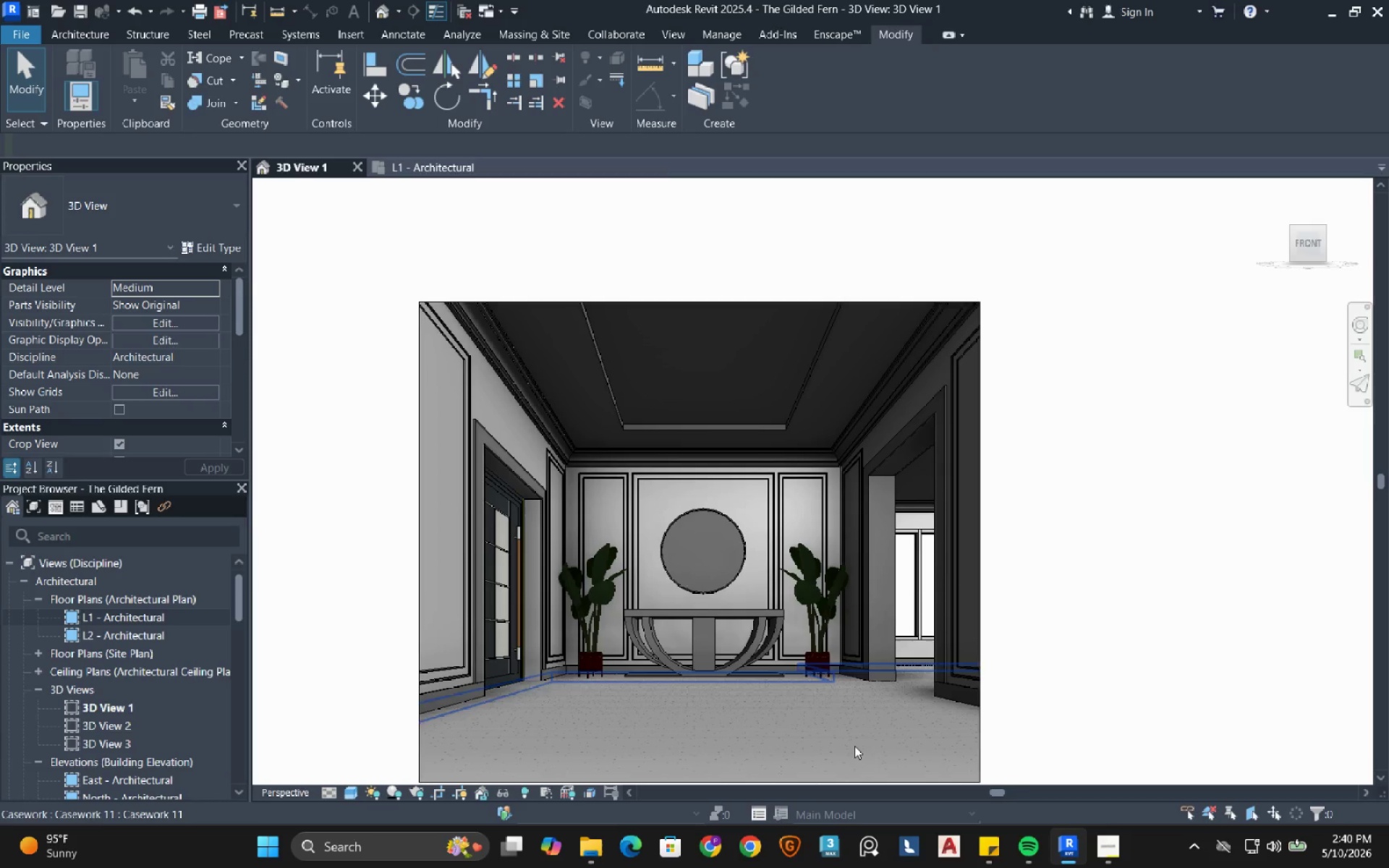 
left_click([1108, 856])